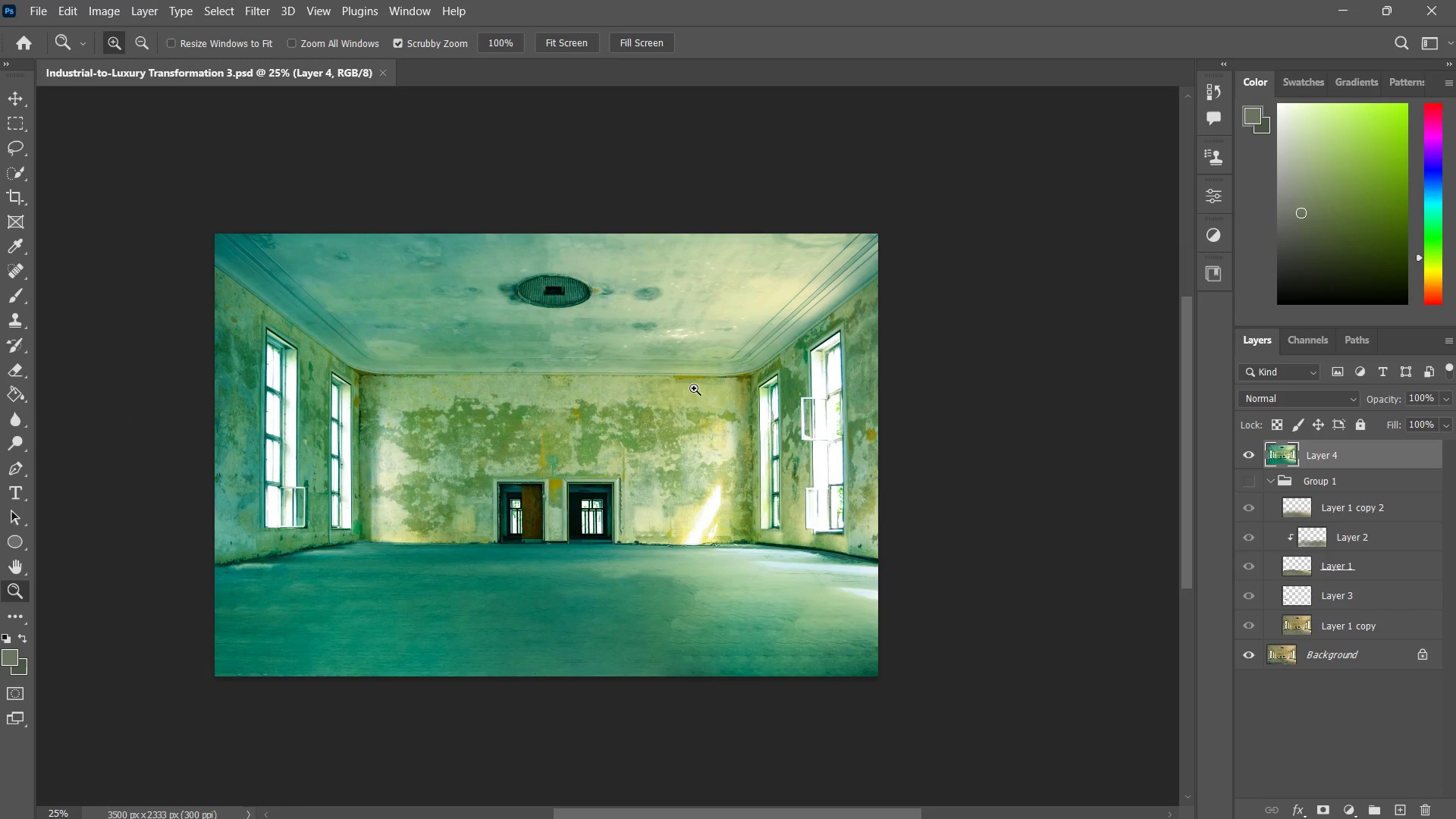 
key(Control+W)
 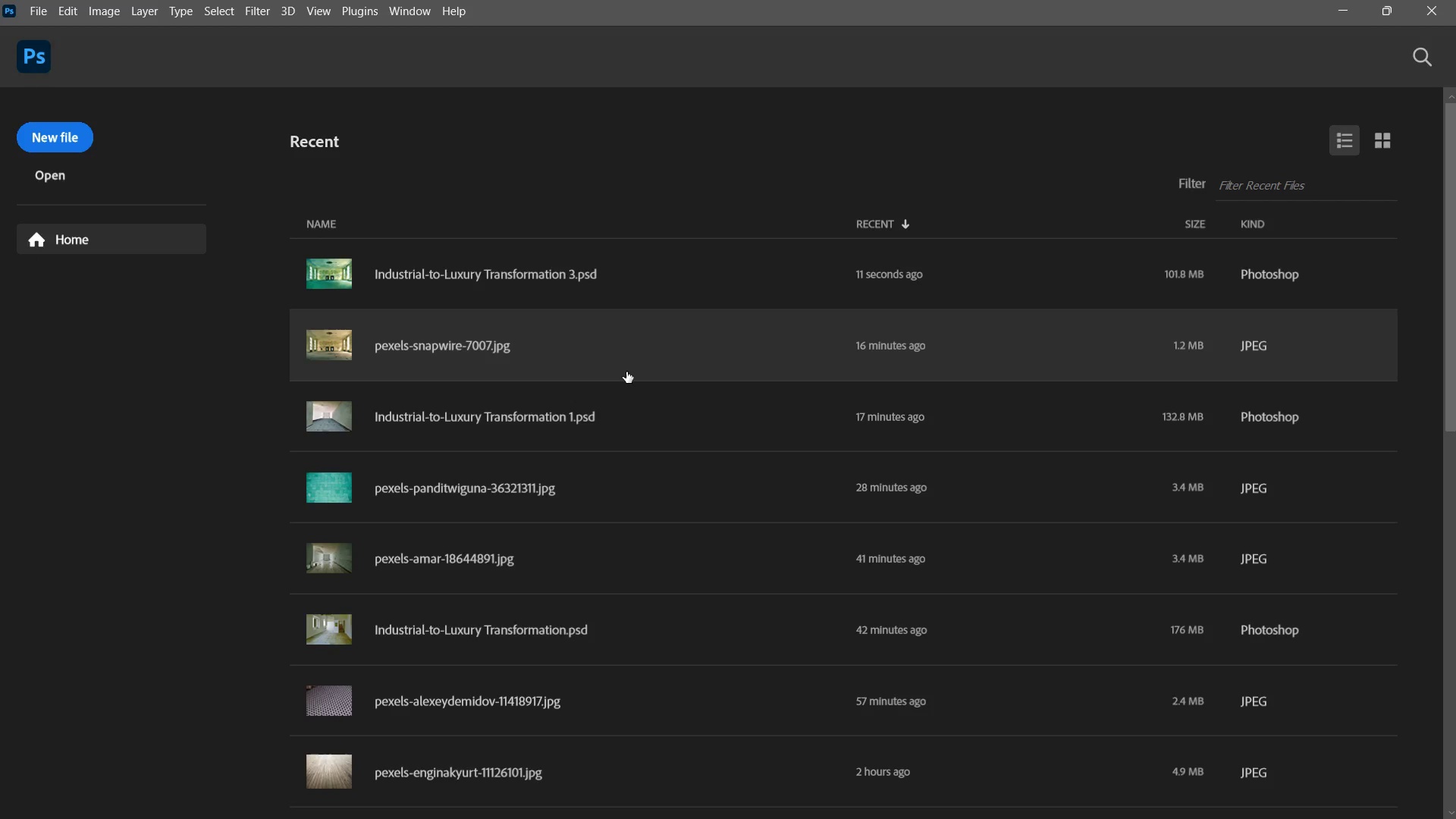 
key(Alt+Tab)
 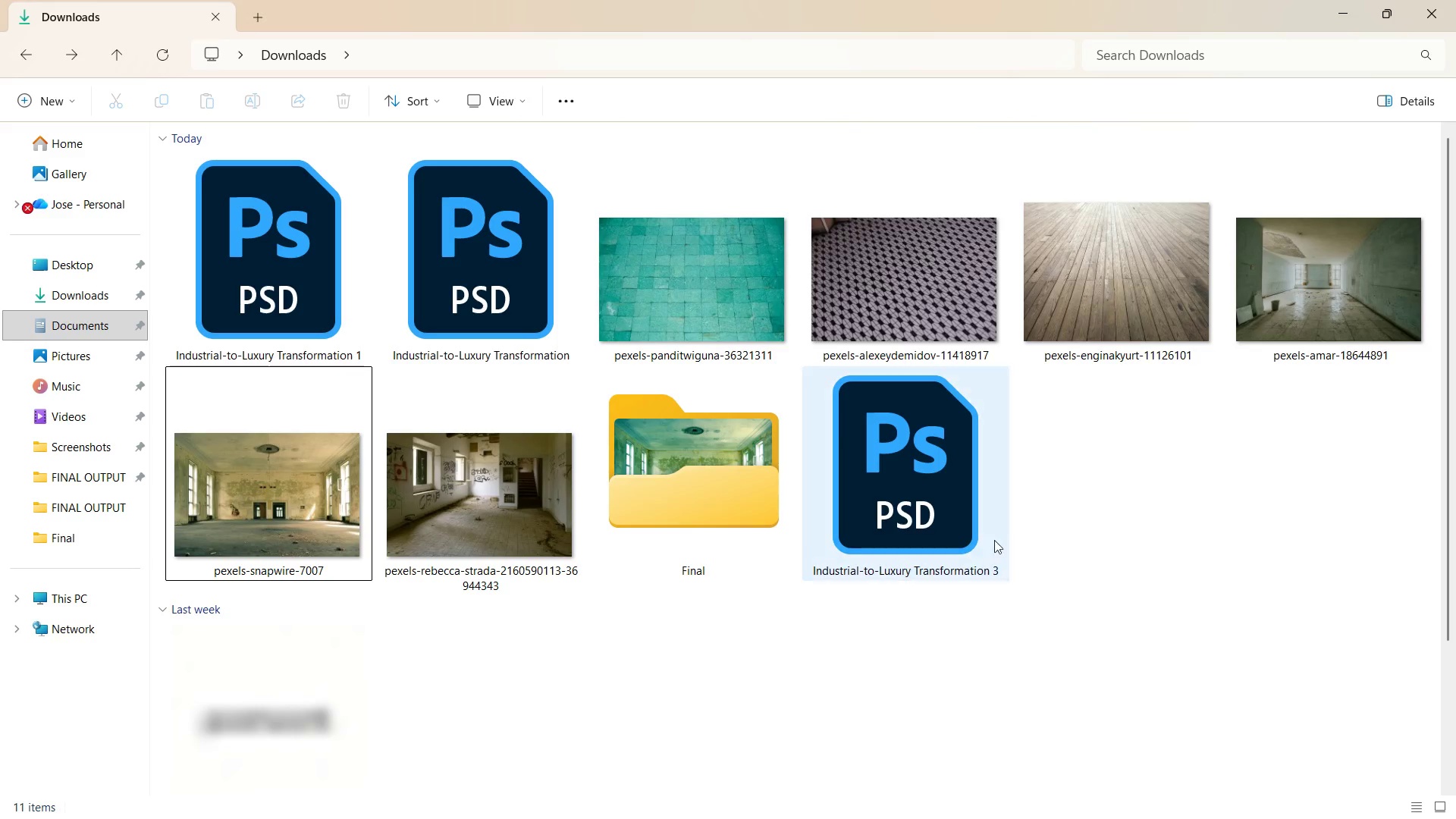 
left_click([1125, 659])
 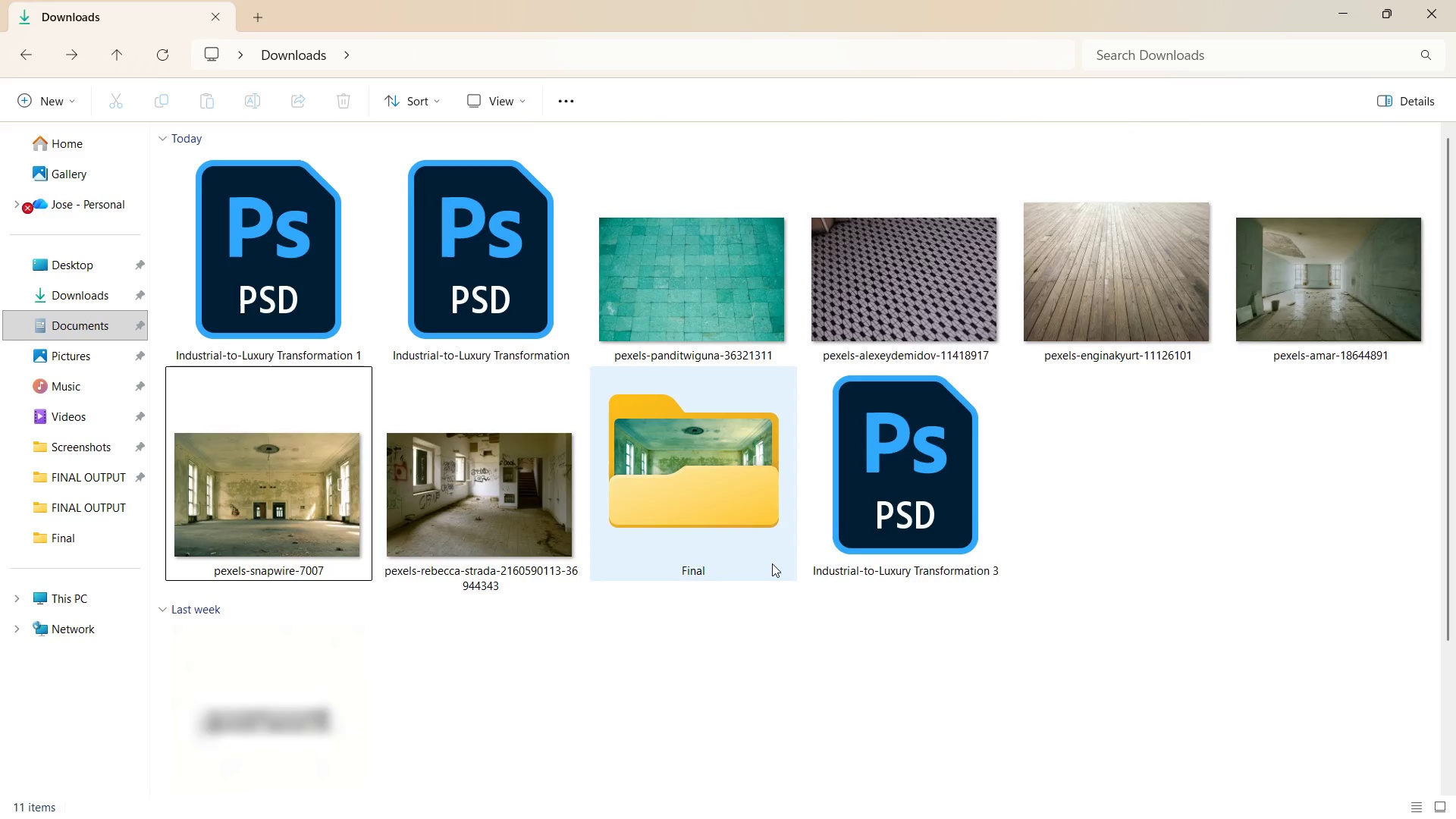 
scroll: coordinate [772, 563], scroll_direction: none, amount: 0.0
 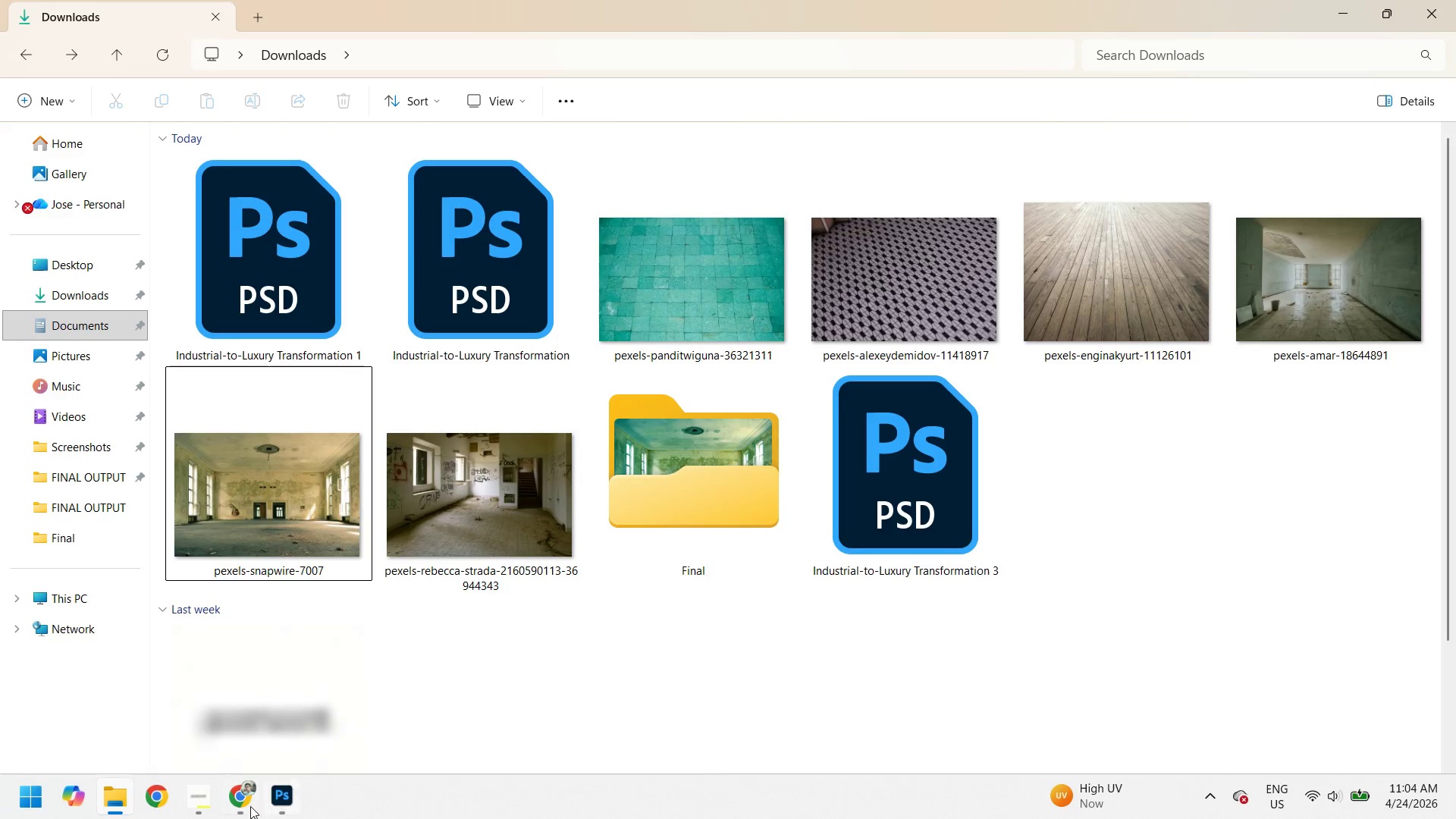 
left_click([190, 800])